 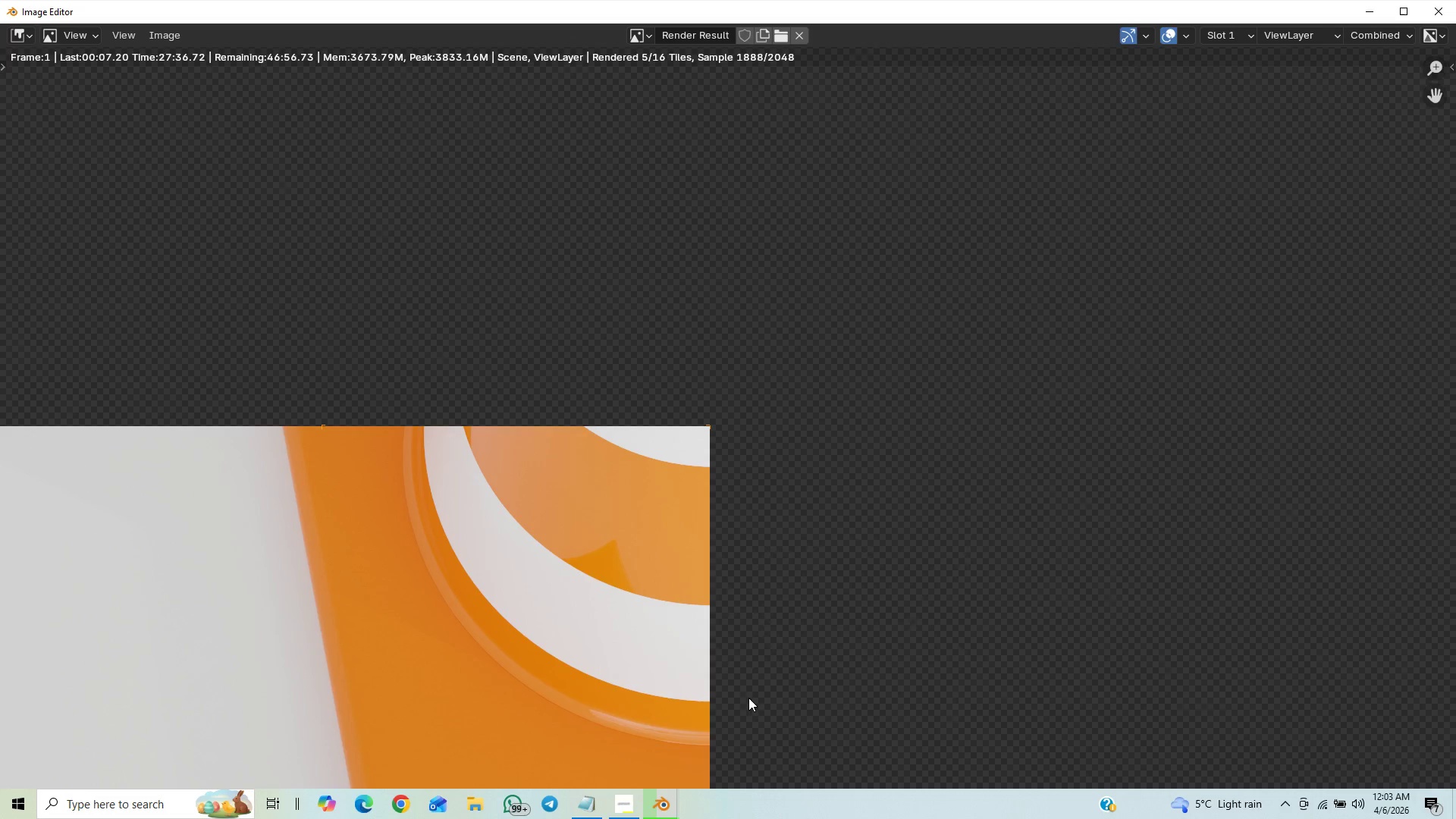 
scroll: coordinate [748, 698], scroll_direction: down, amount: 7.0
 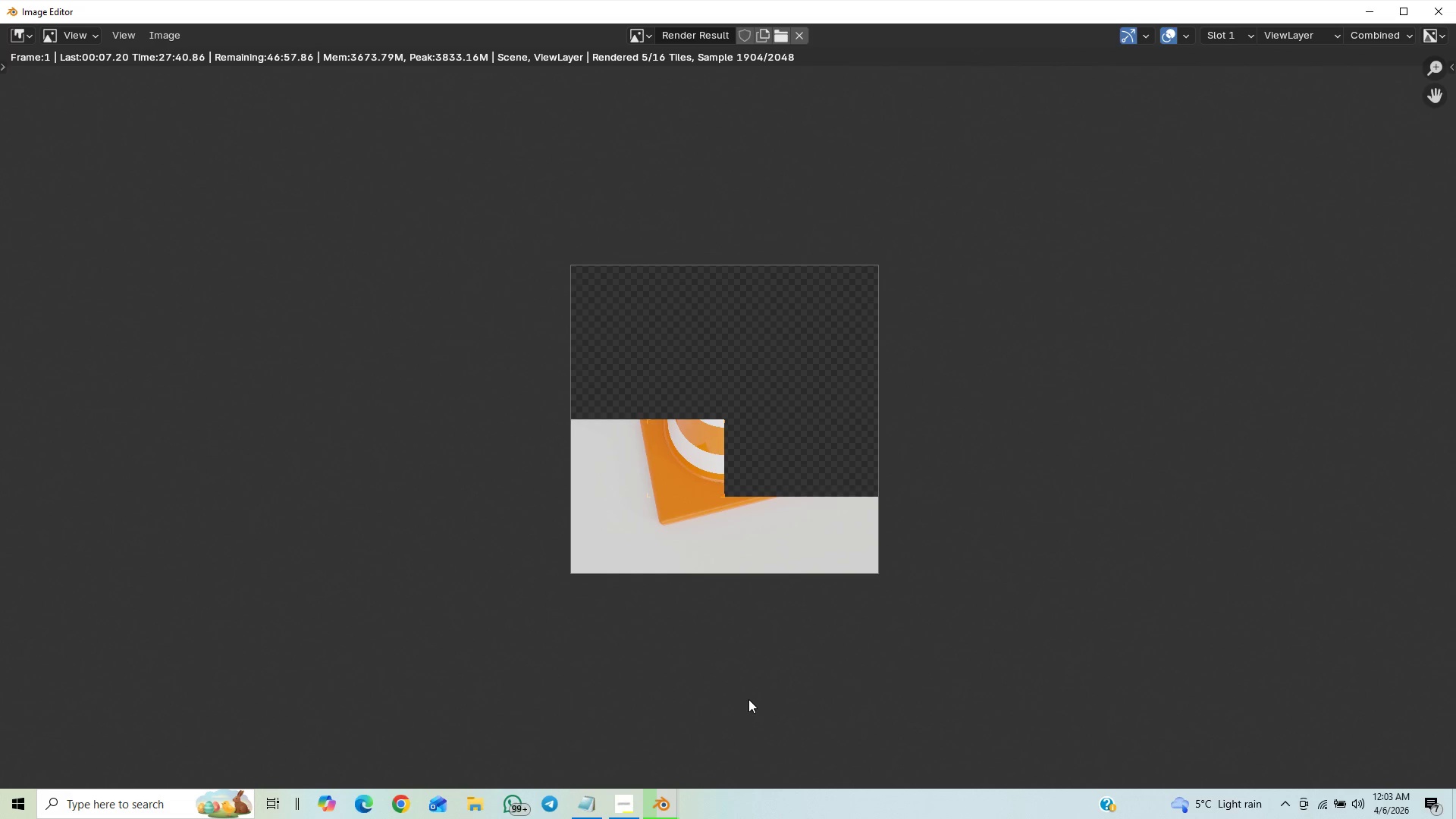 
scroll: coordinate [748, 699], scroll_direction: up, amount: 3.0
 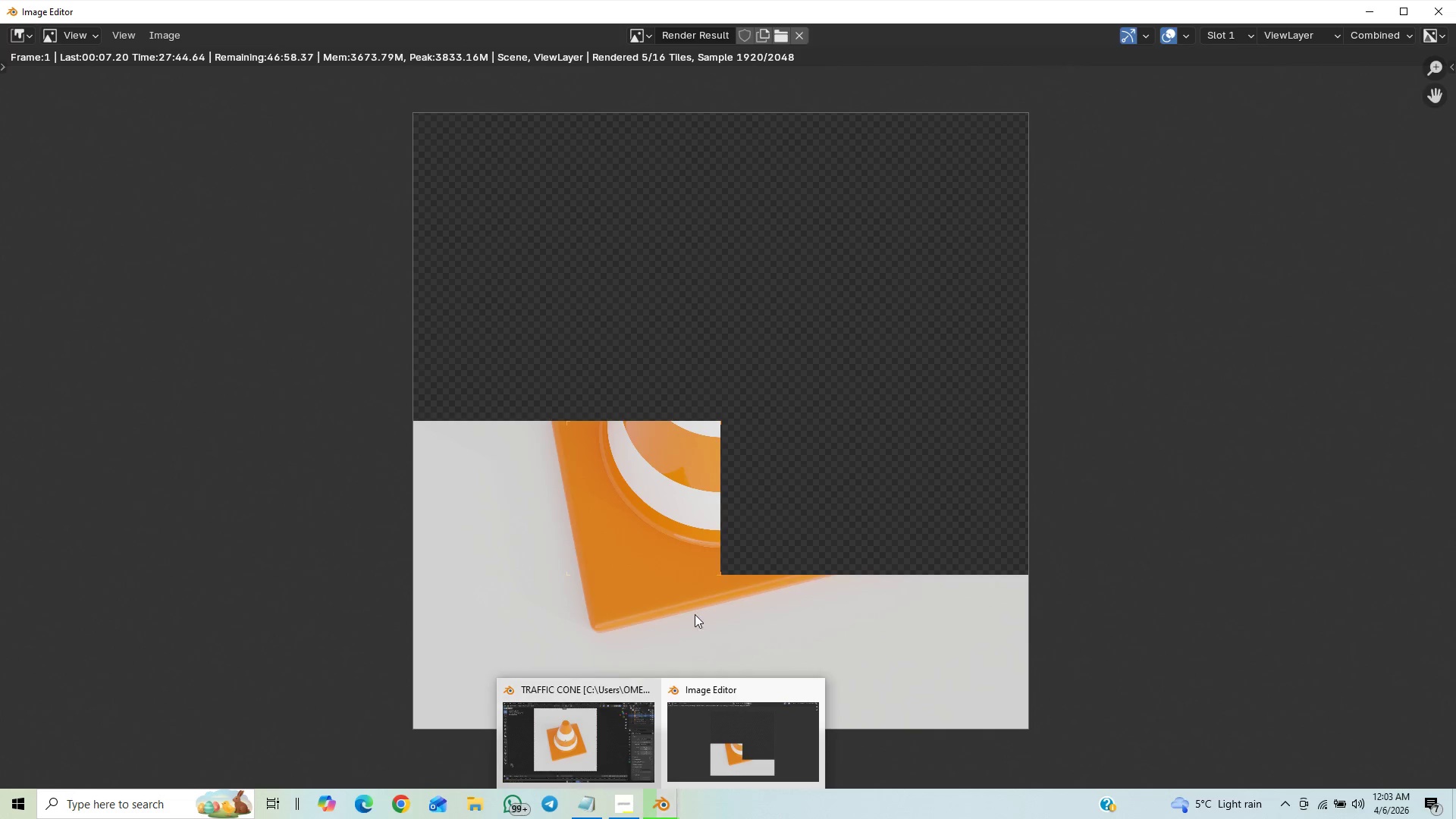 
wait(6.51)
 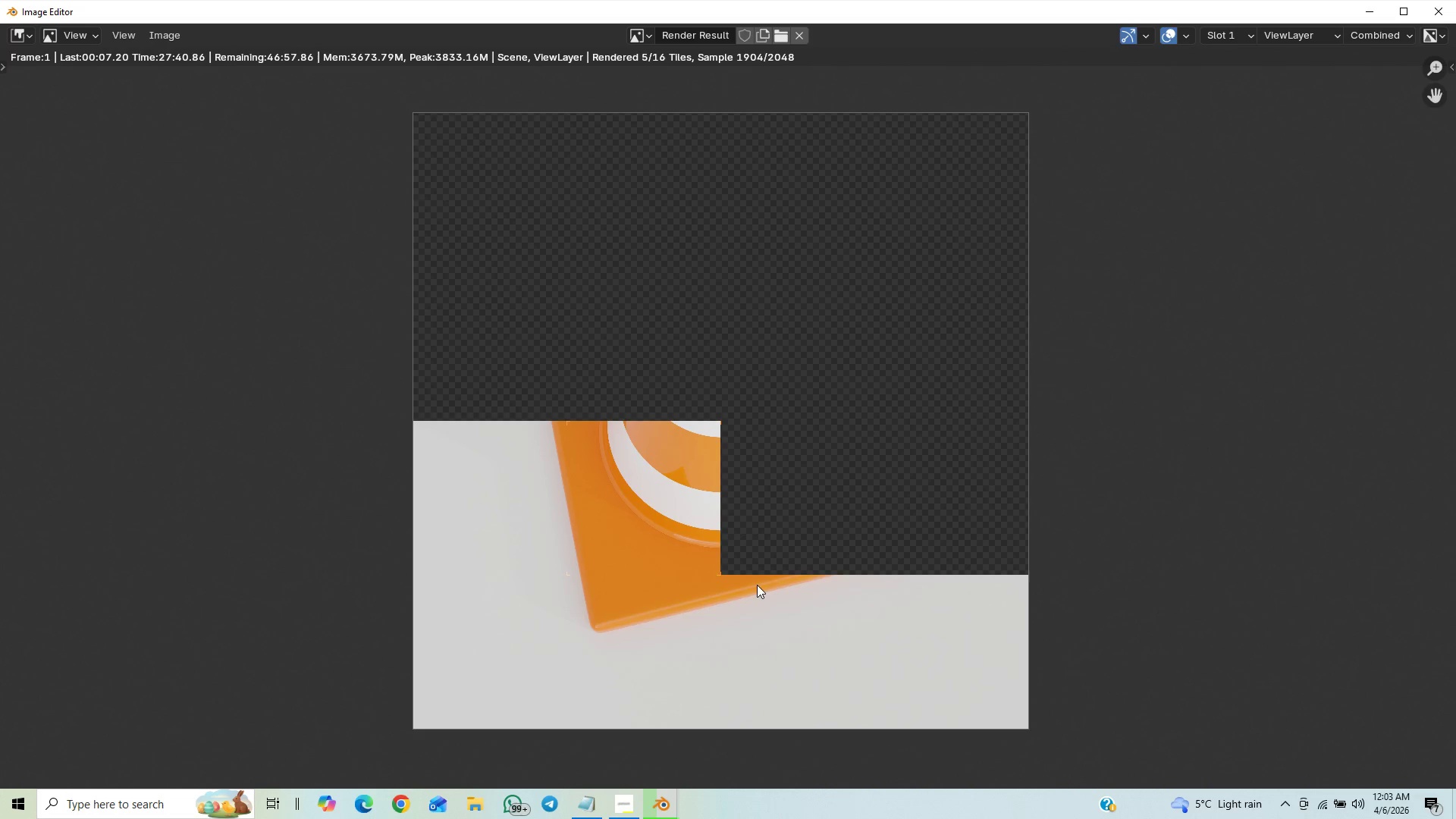 
left_click([620, 817])